 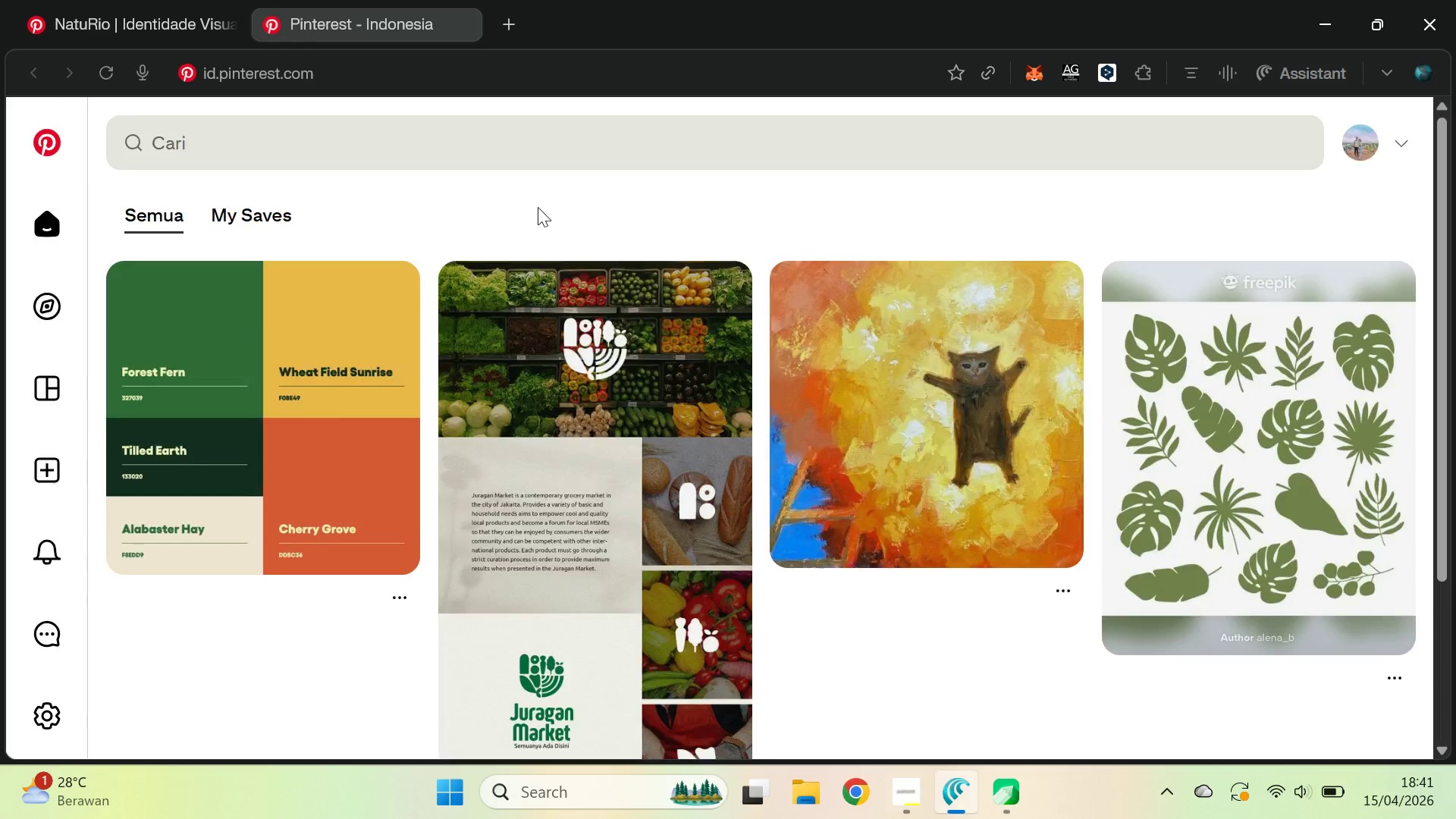 
key(Control+ControlLeft)
 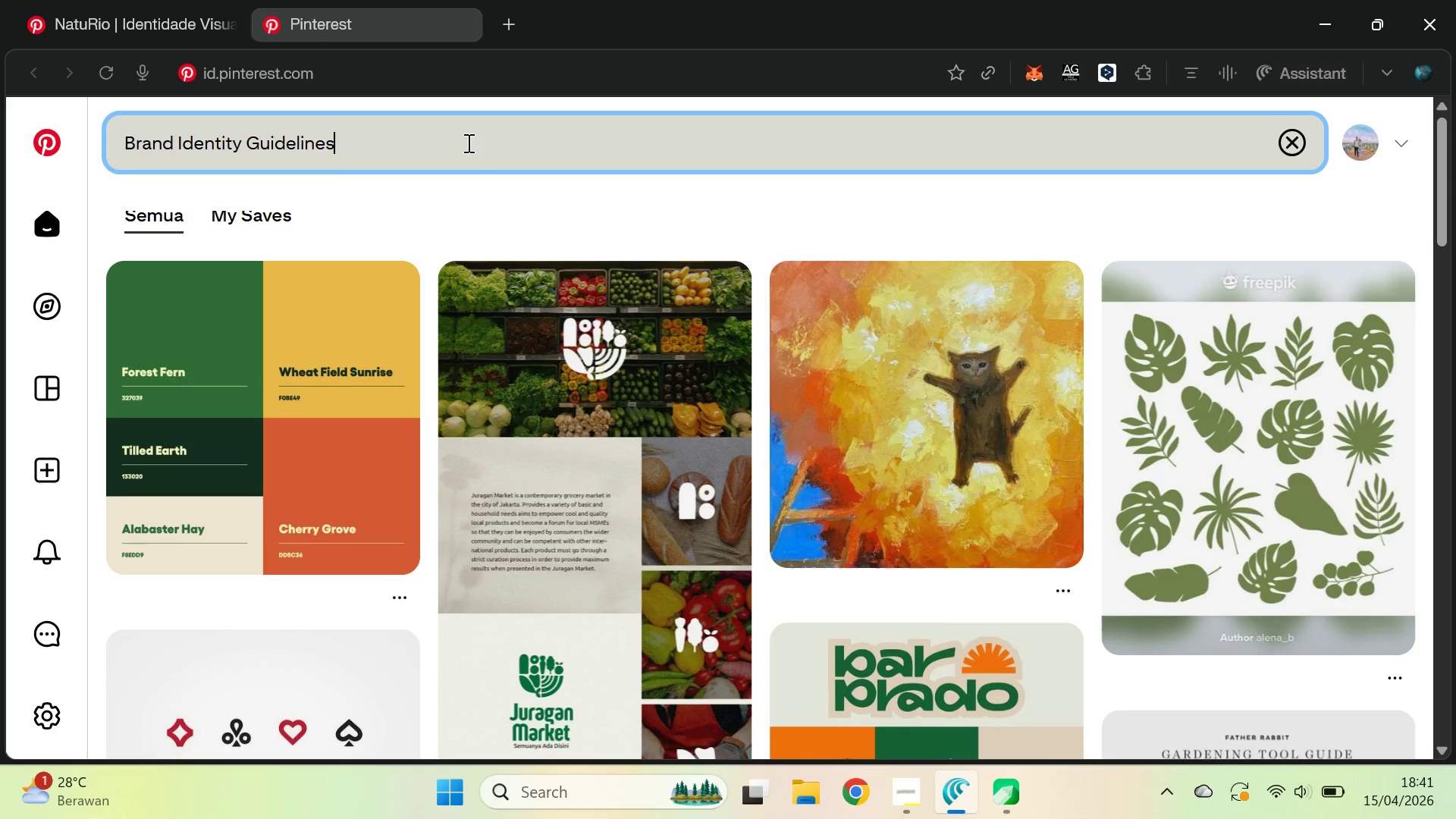 
key(Control+V)
 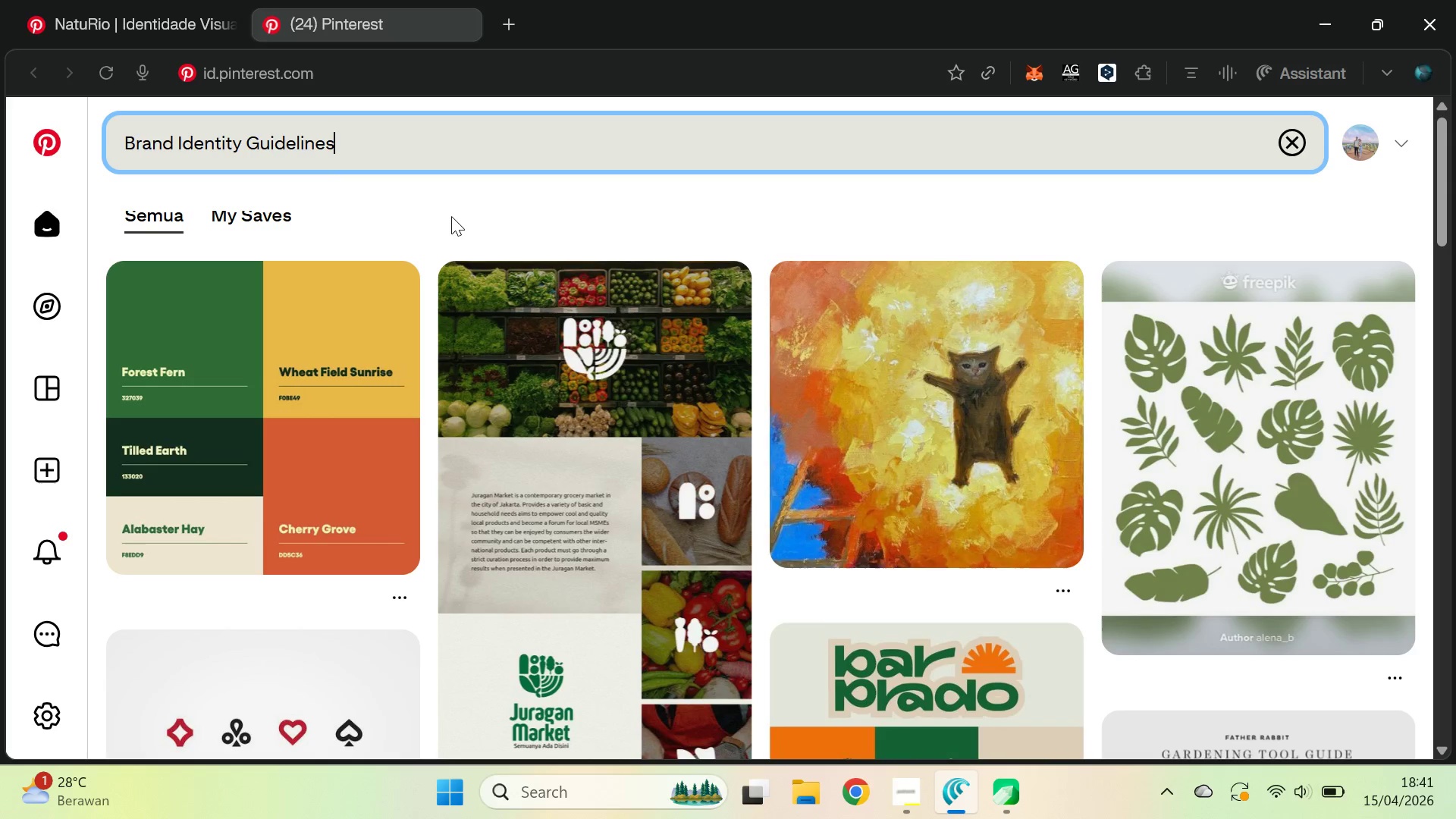 
key(Enter)
 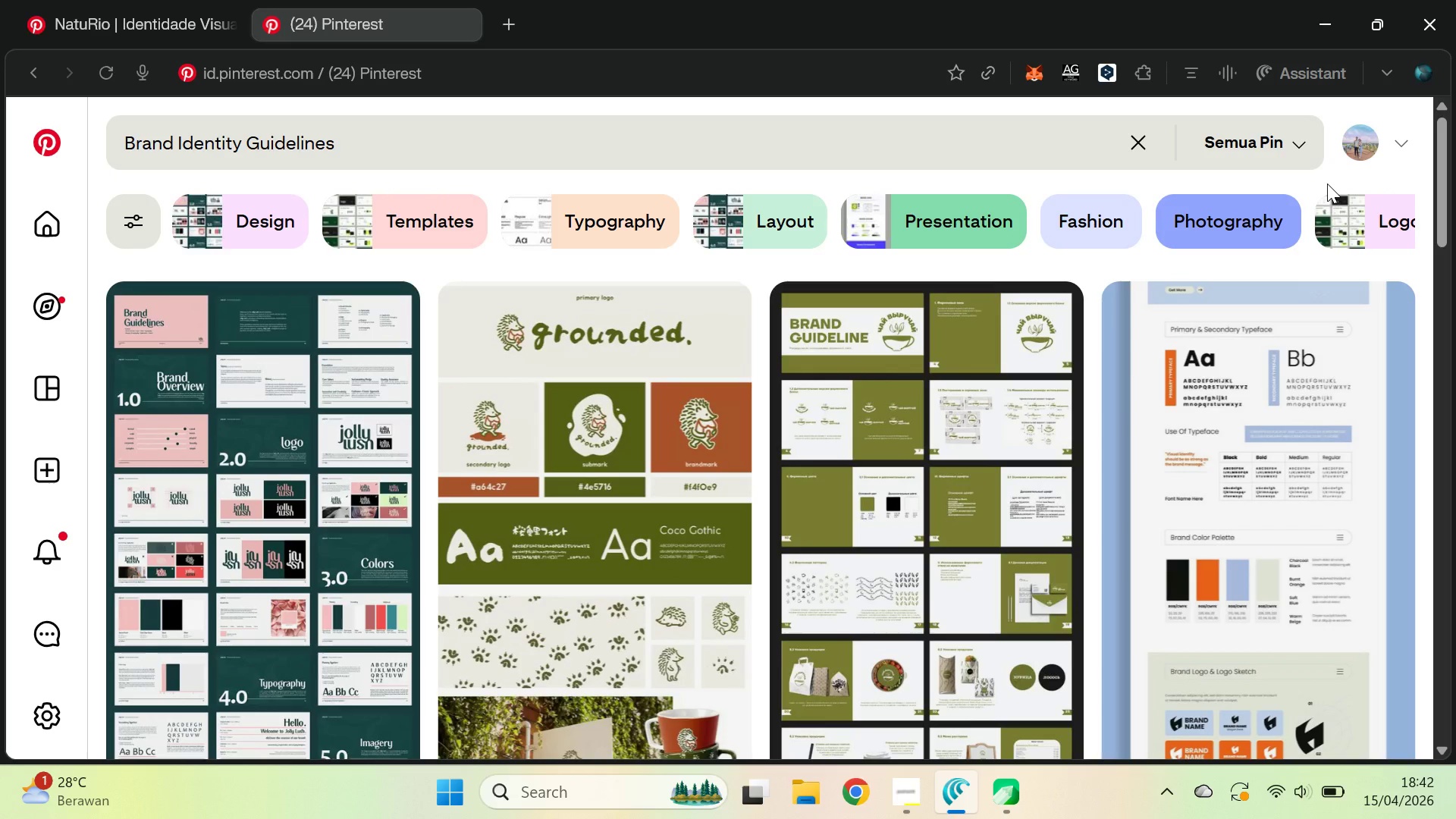 
wait(46.05)
 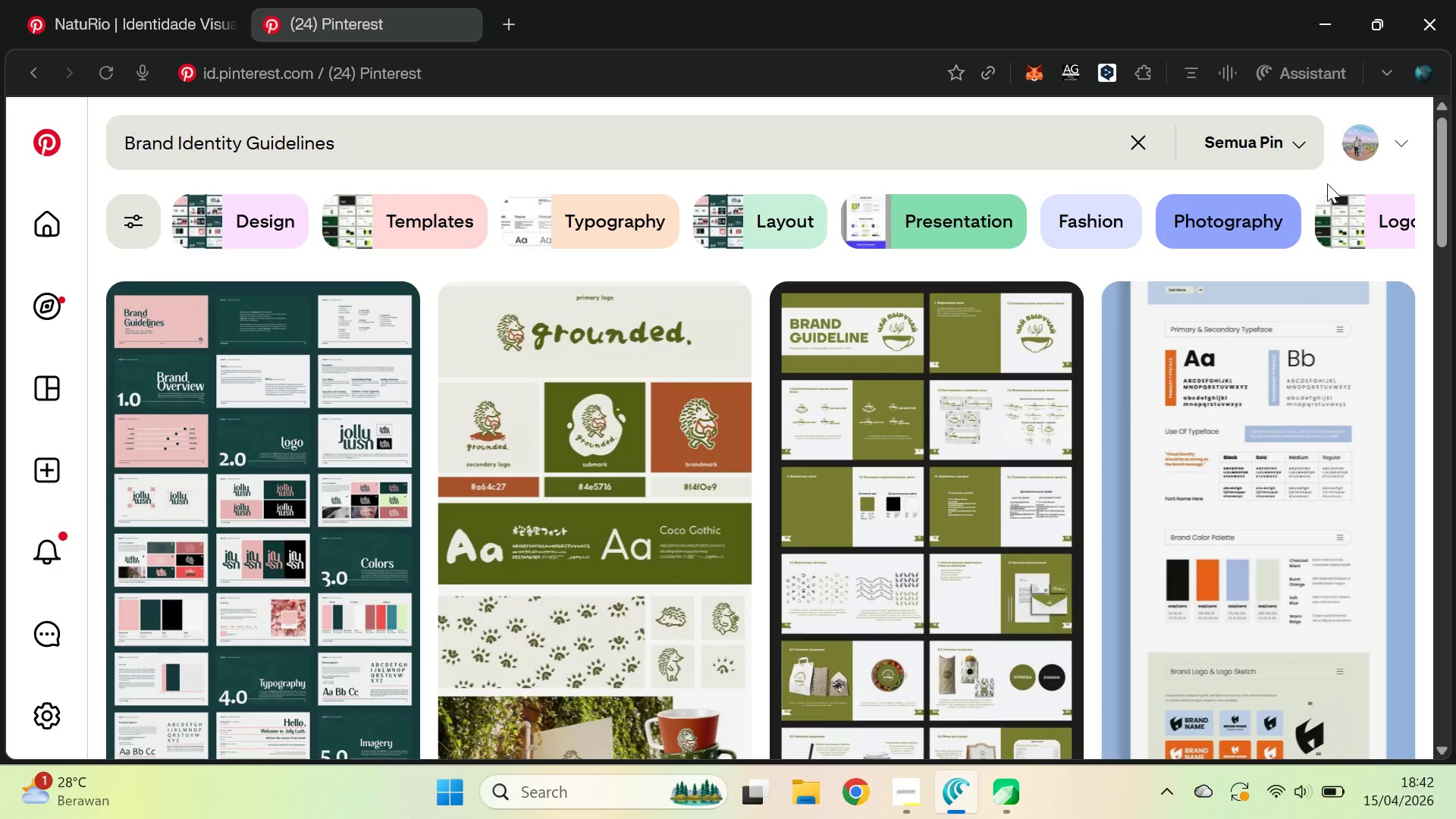 
left_click_drag(start_coordinate=[1445, 206], to_coordinate=[1455, 348])
 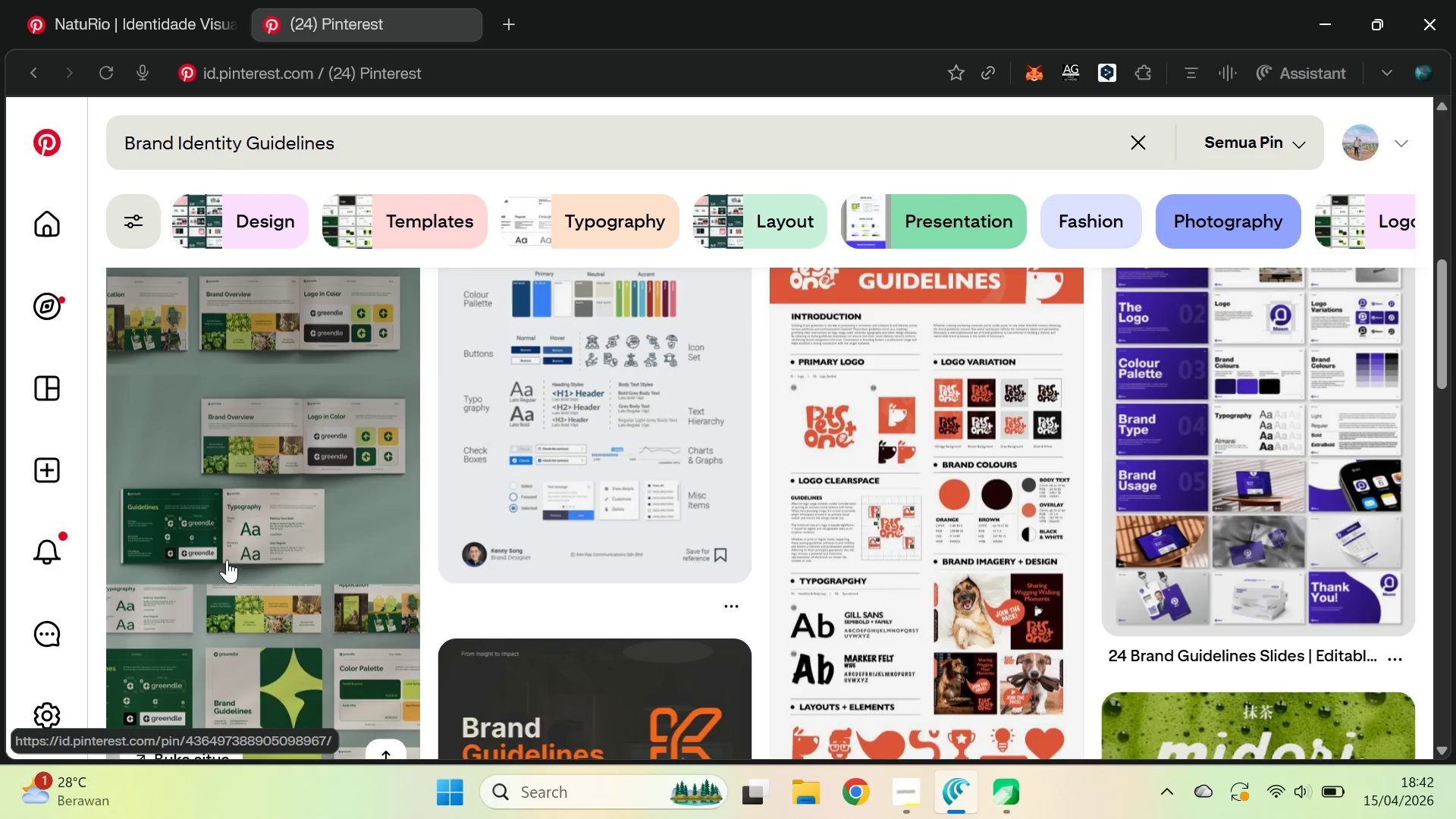 
left_click([227, 560])
 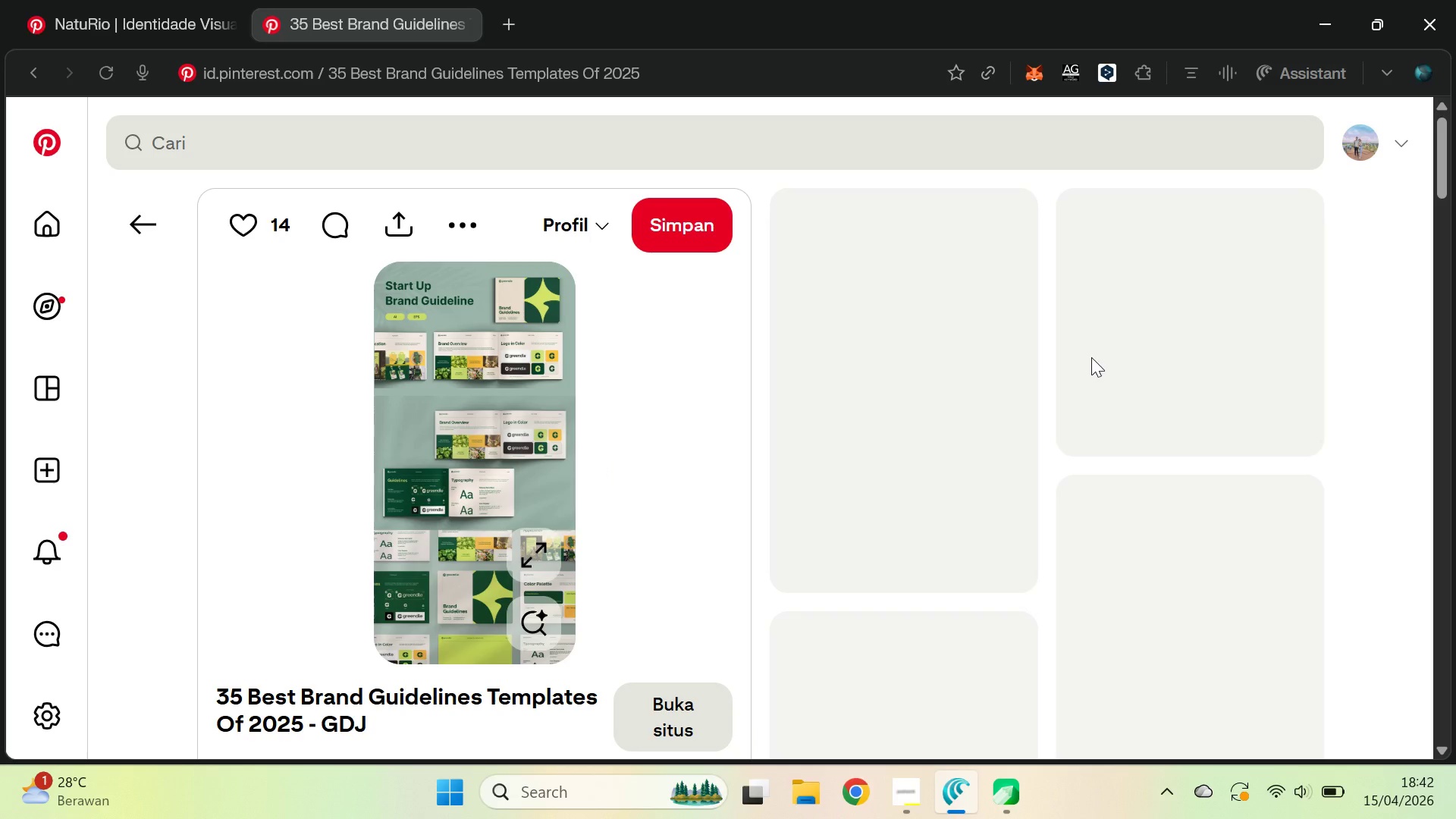 
hold_key(key=ControlLeft, duration=0.61)
left_click([660, 742])
 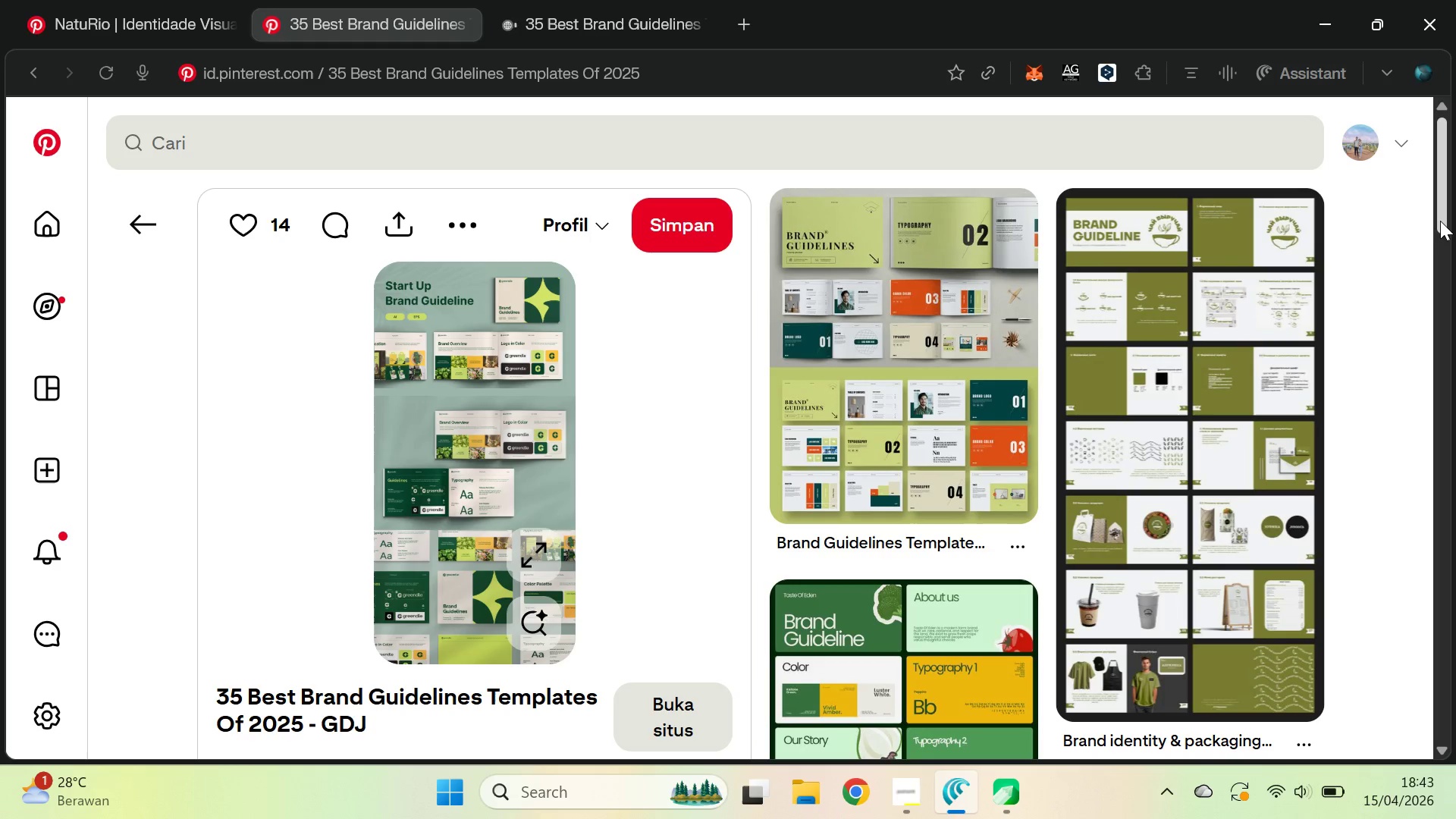 
wait(6.52)
 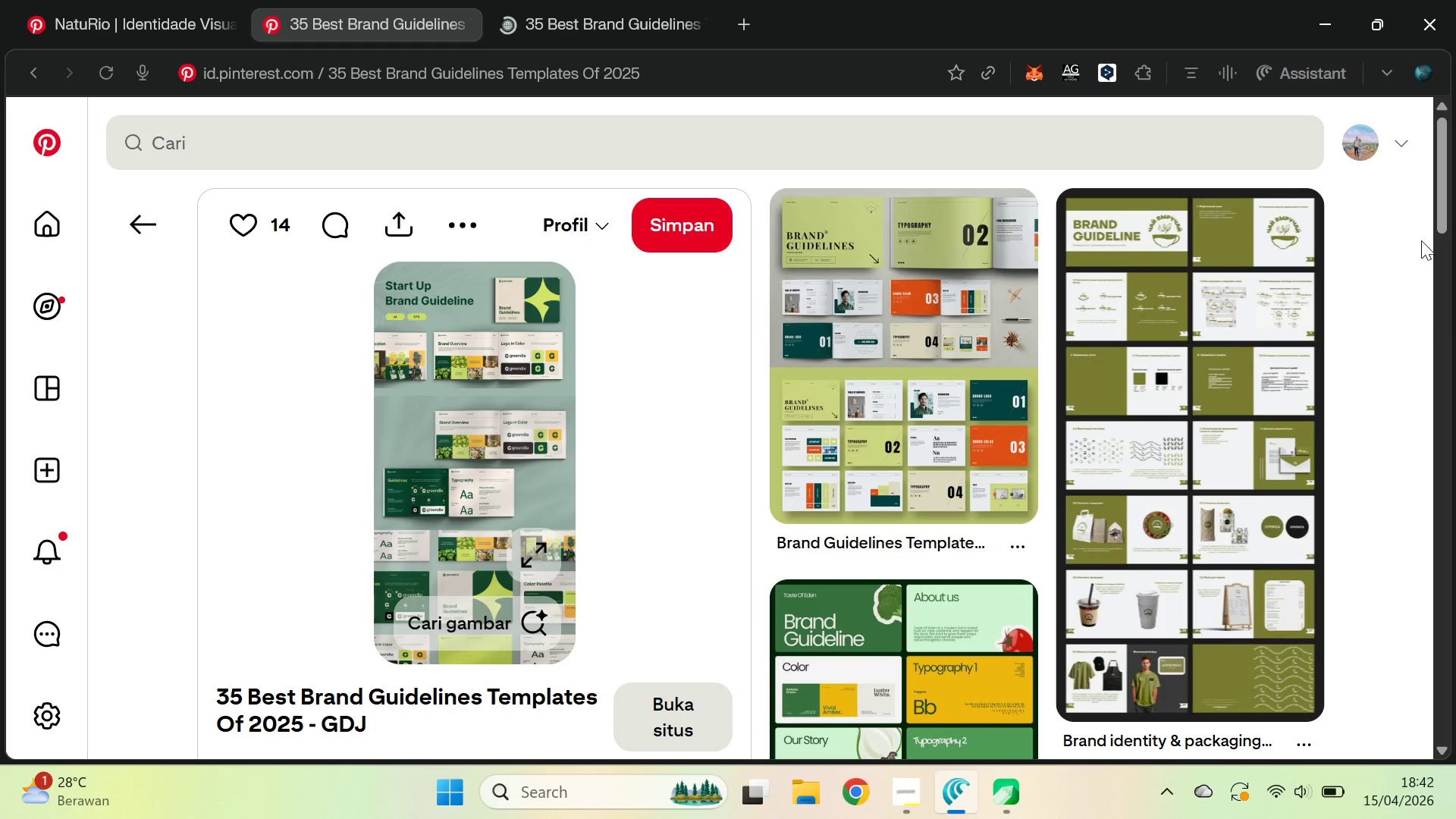 
scroll: coordinate [1052, 452], scroll_direction: up, amount: 1.0
 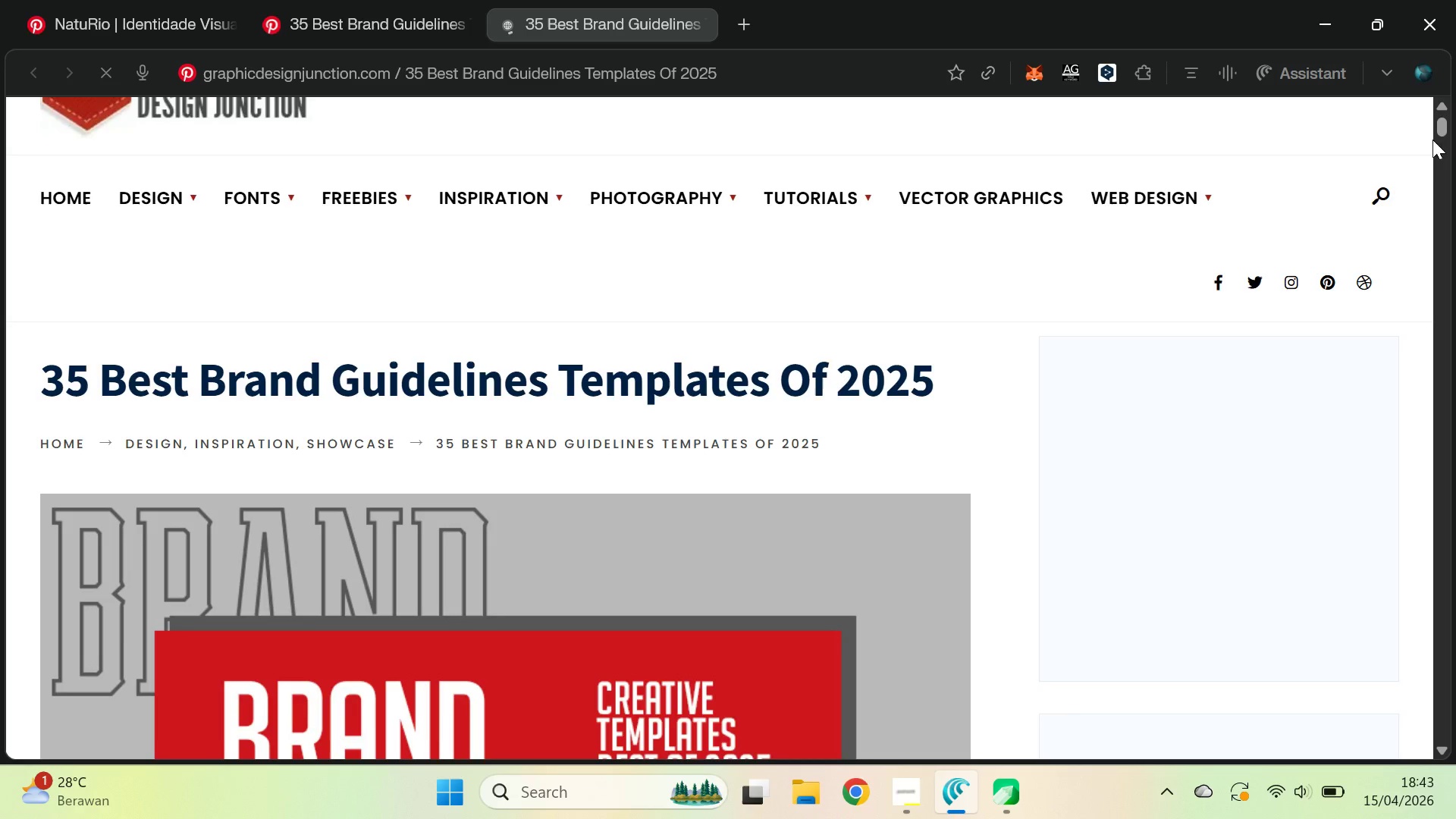 
left_click_drag(start_coordinate=[1440, 127], to_coordinate=[1455, 231])
 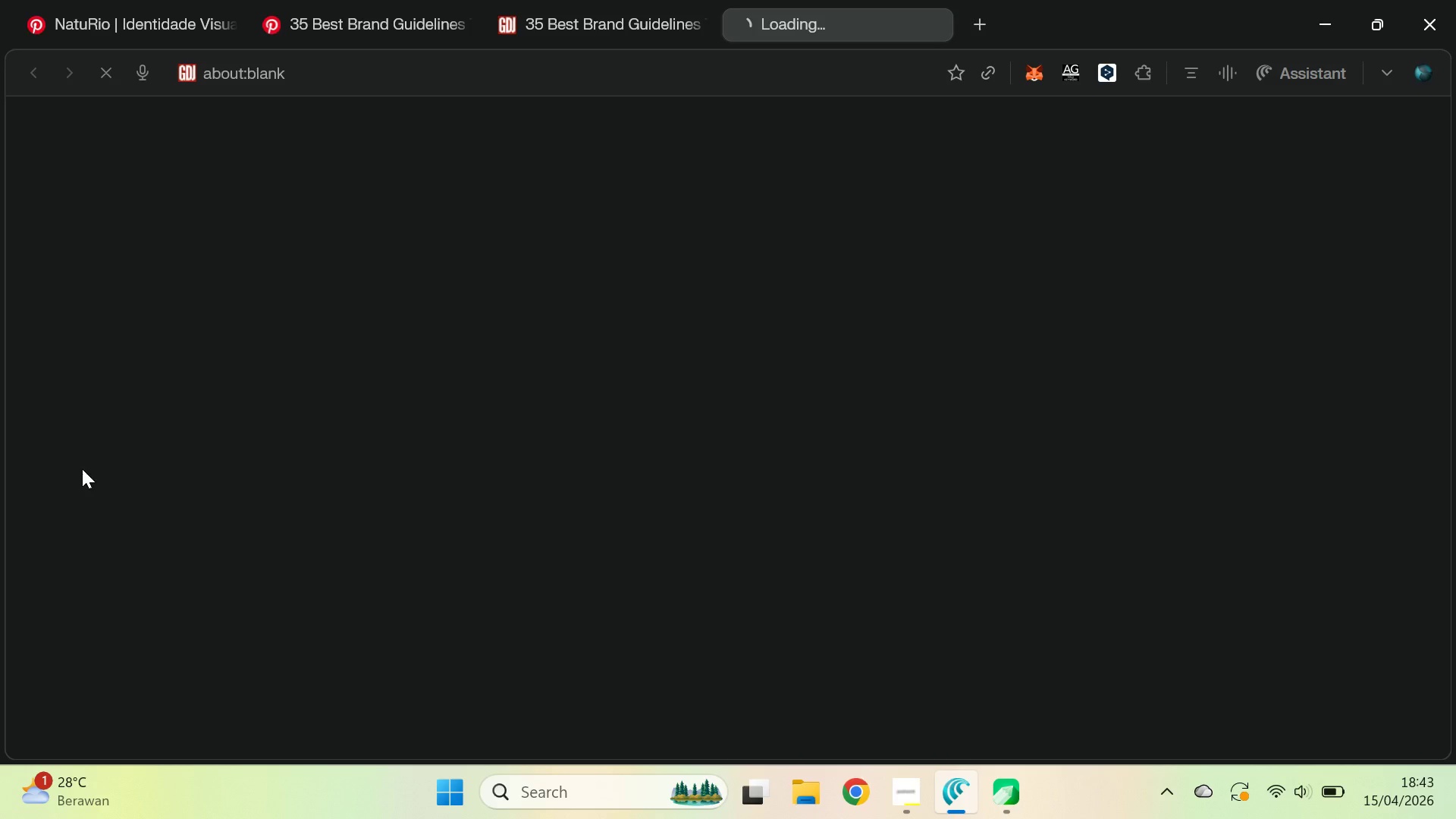 
left_click([722, 0])
 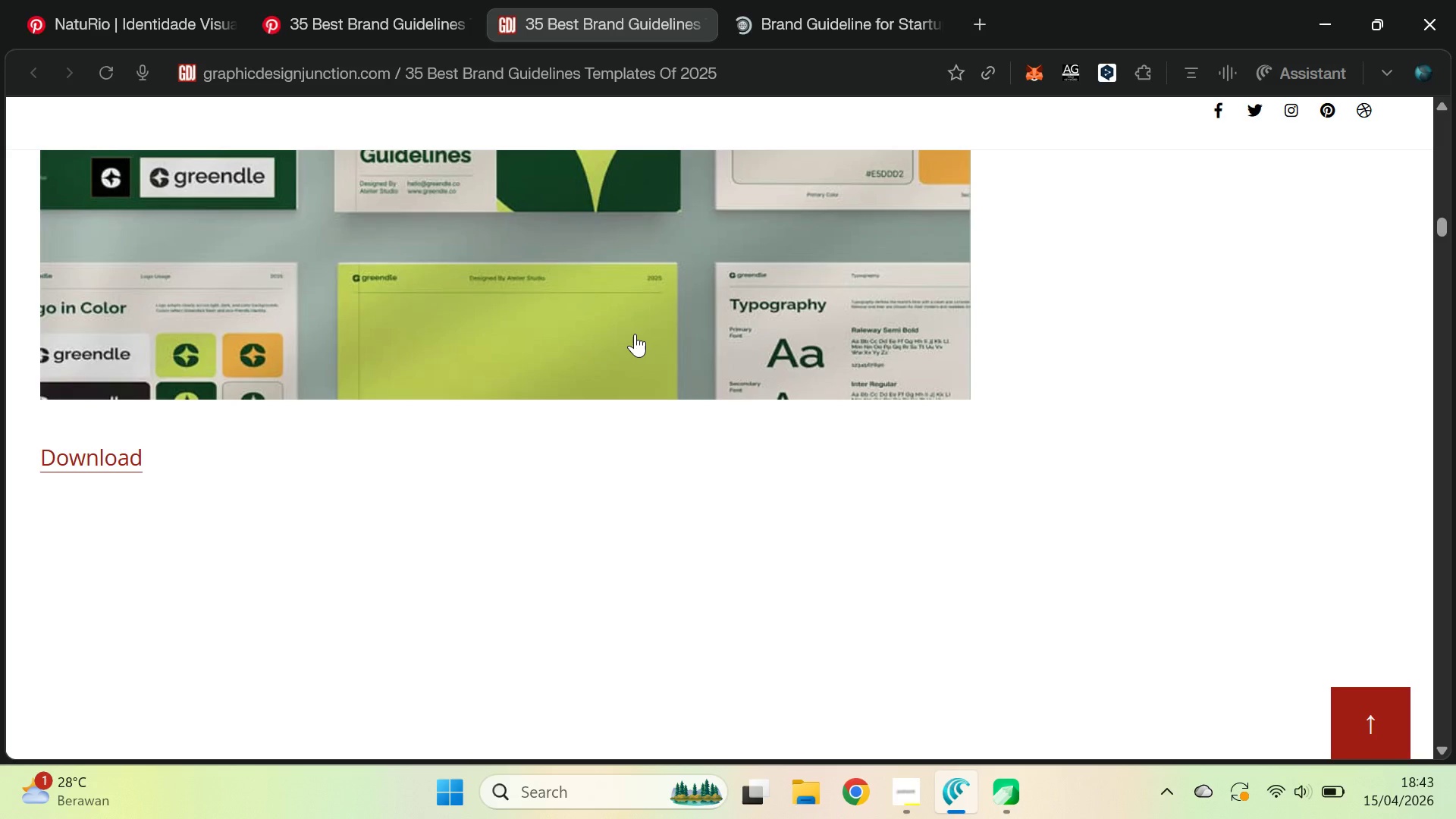 
key(Control+W)
 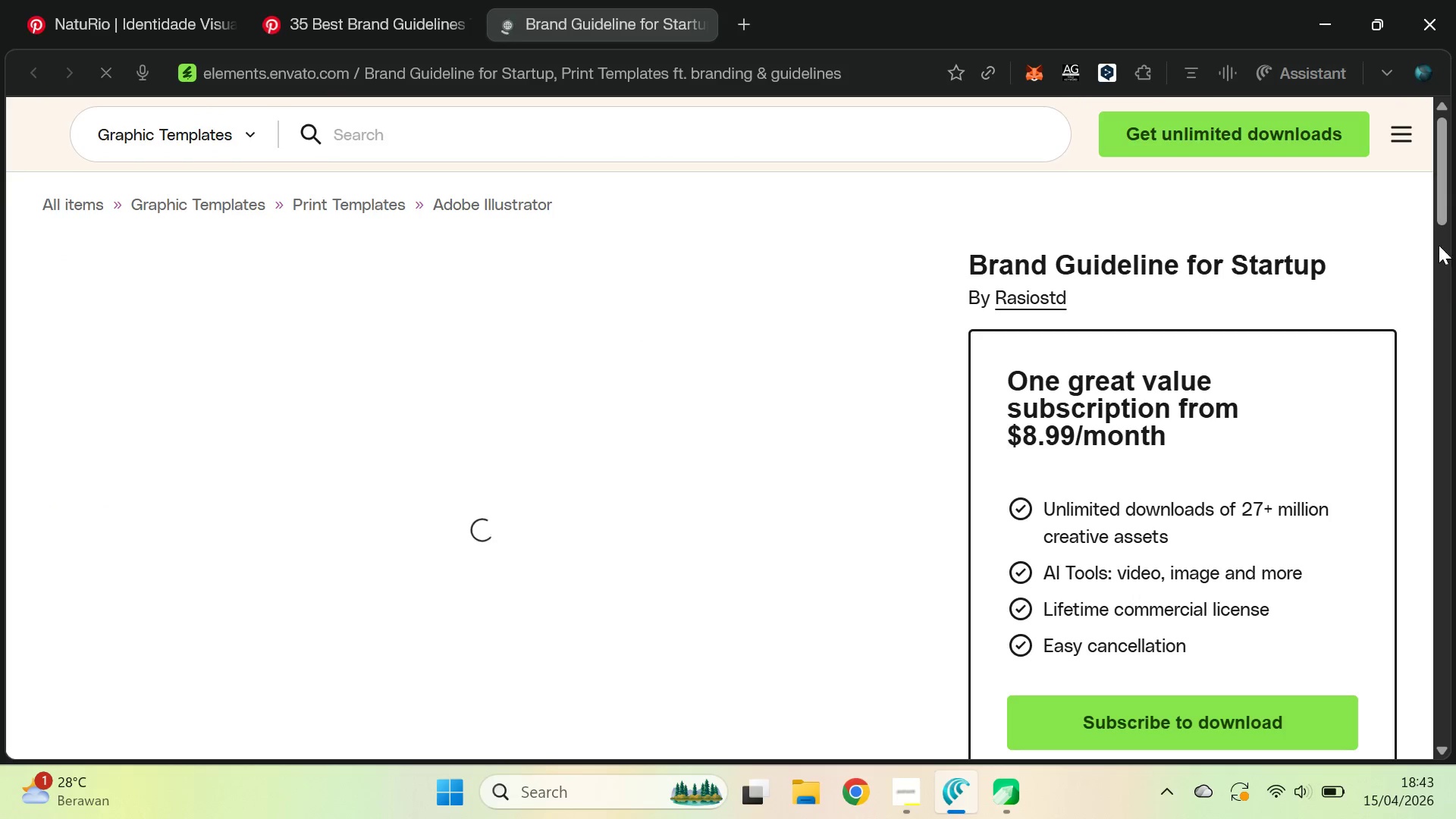 
left_click_drag(start_coordinate=[1441, 194], to_coordinate=[1455, 236])
 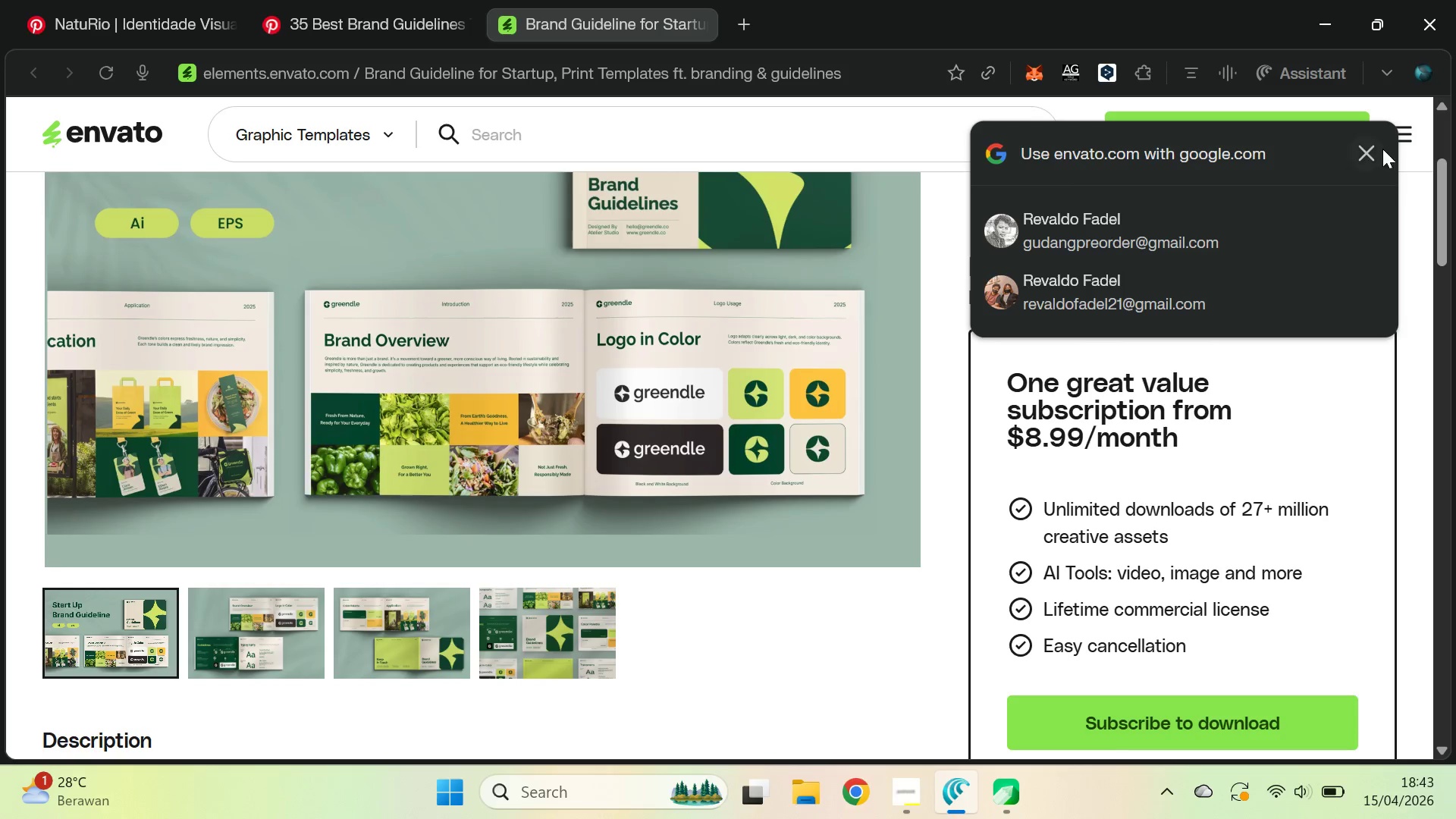 
left_click([1382, 149])
 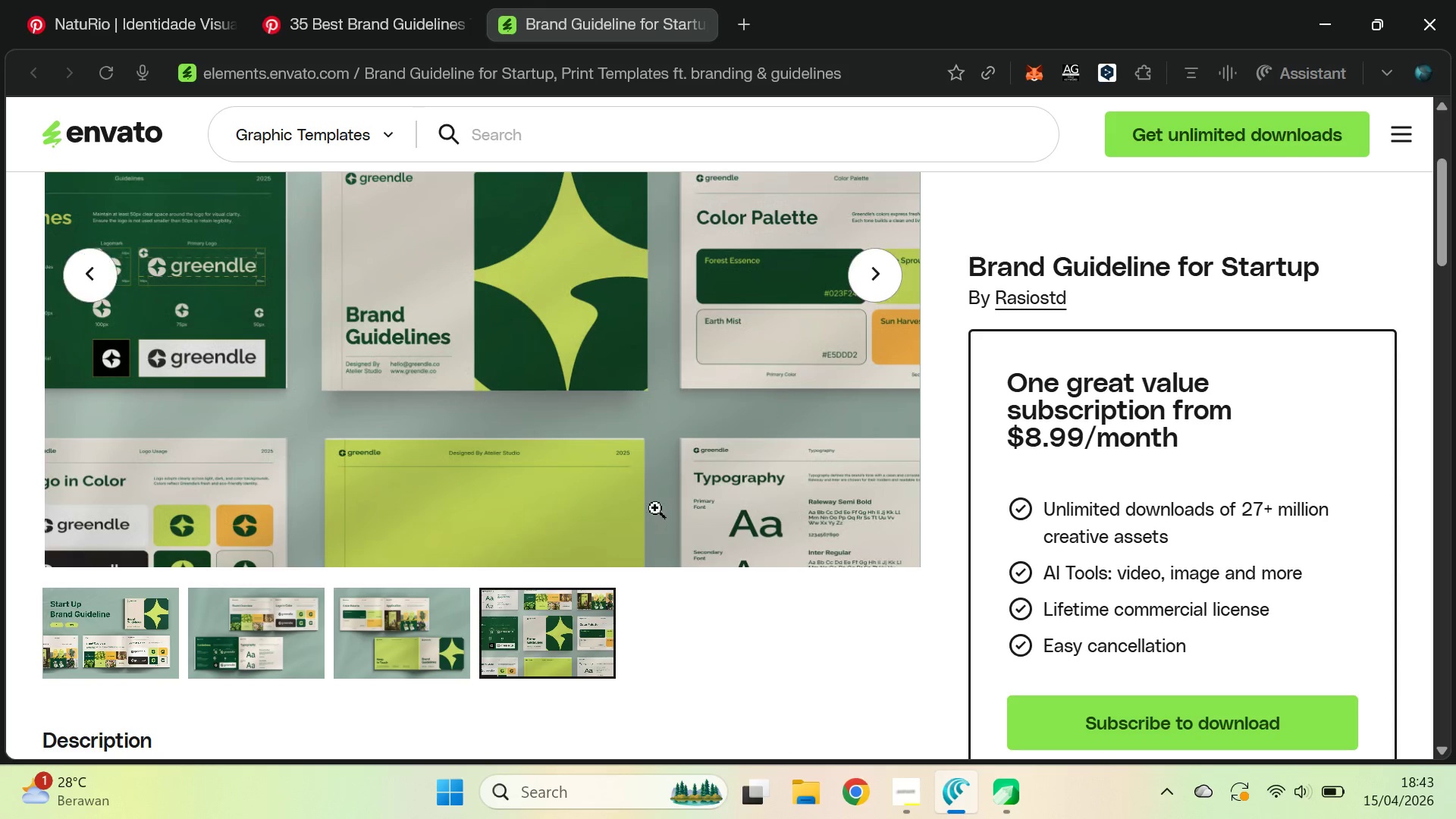 
key(Control+W)
 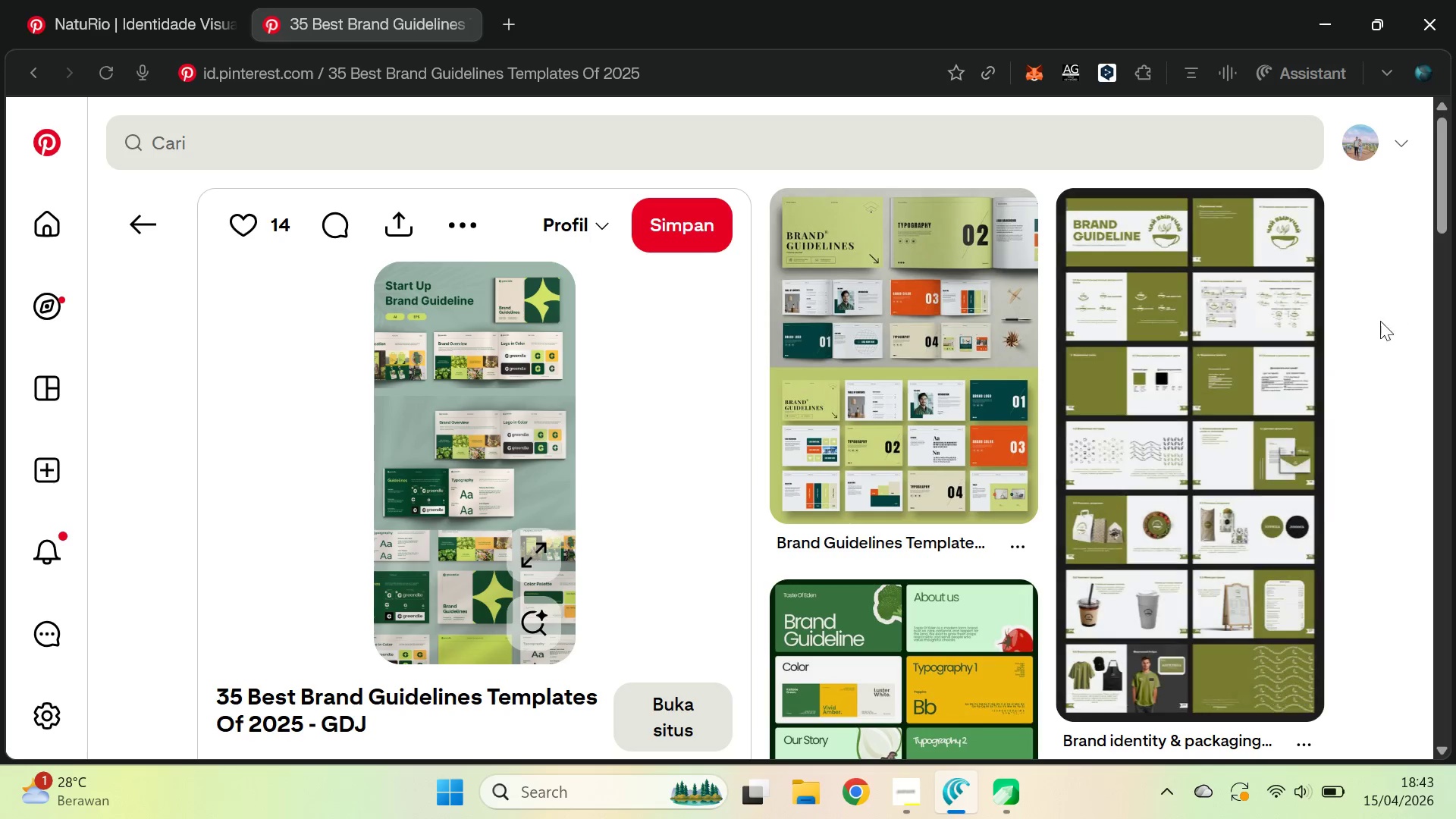 
left_click([1375, 354])
 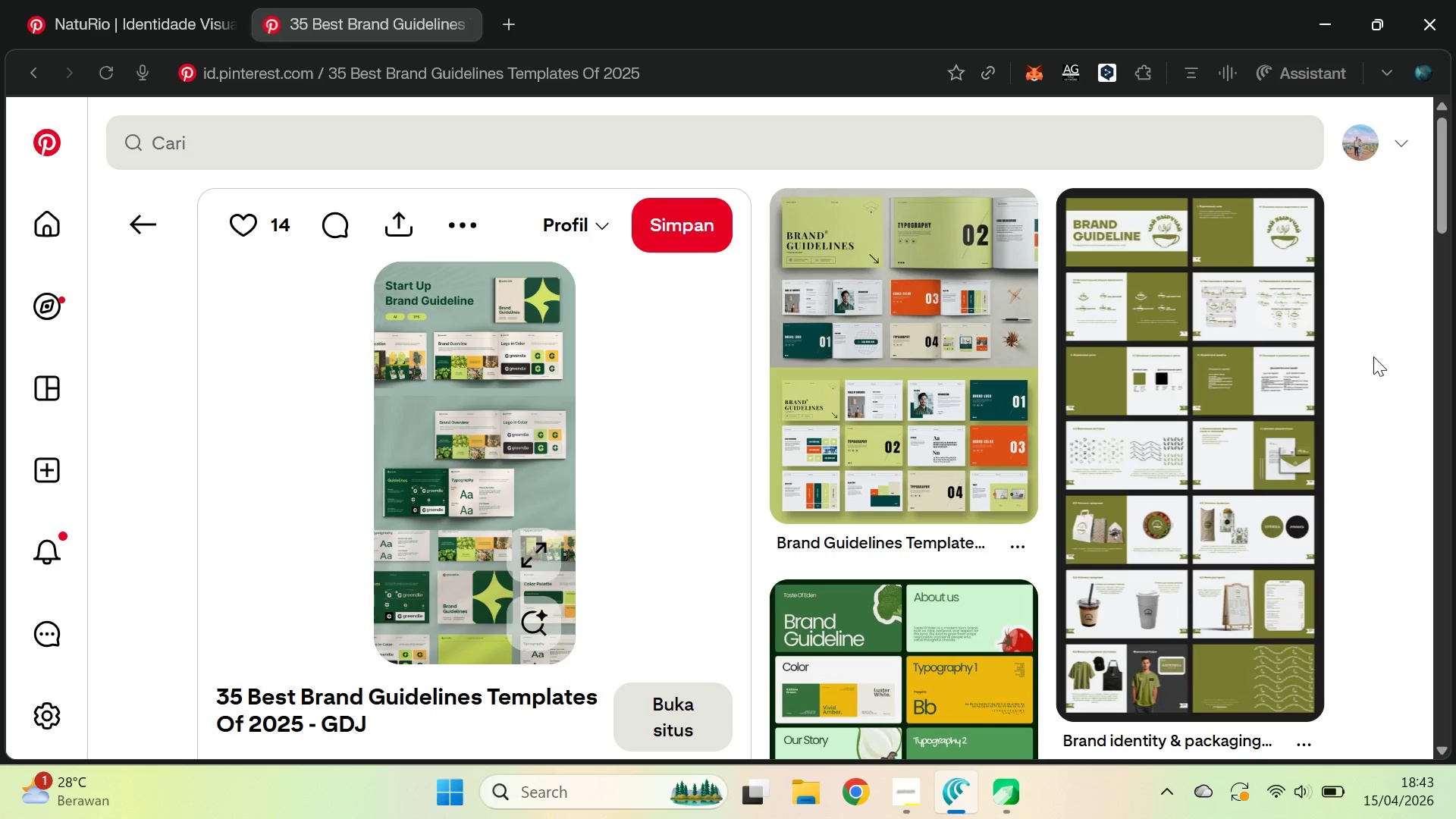 
key(Alt+AltLeft)
 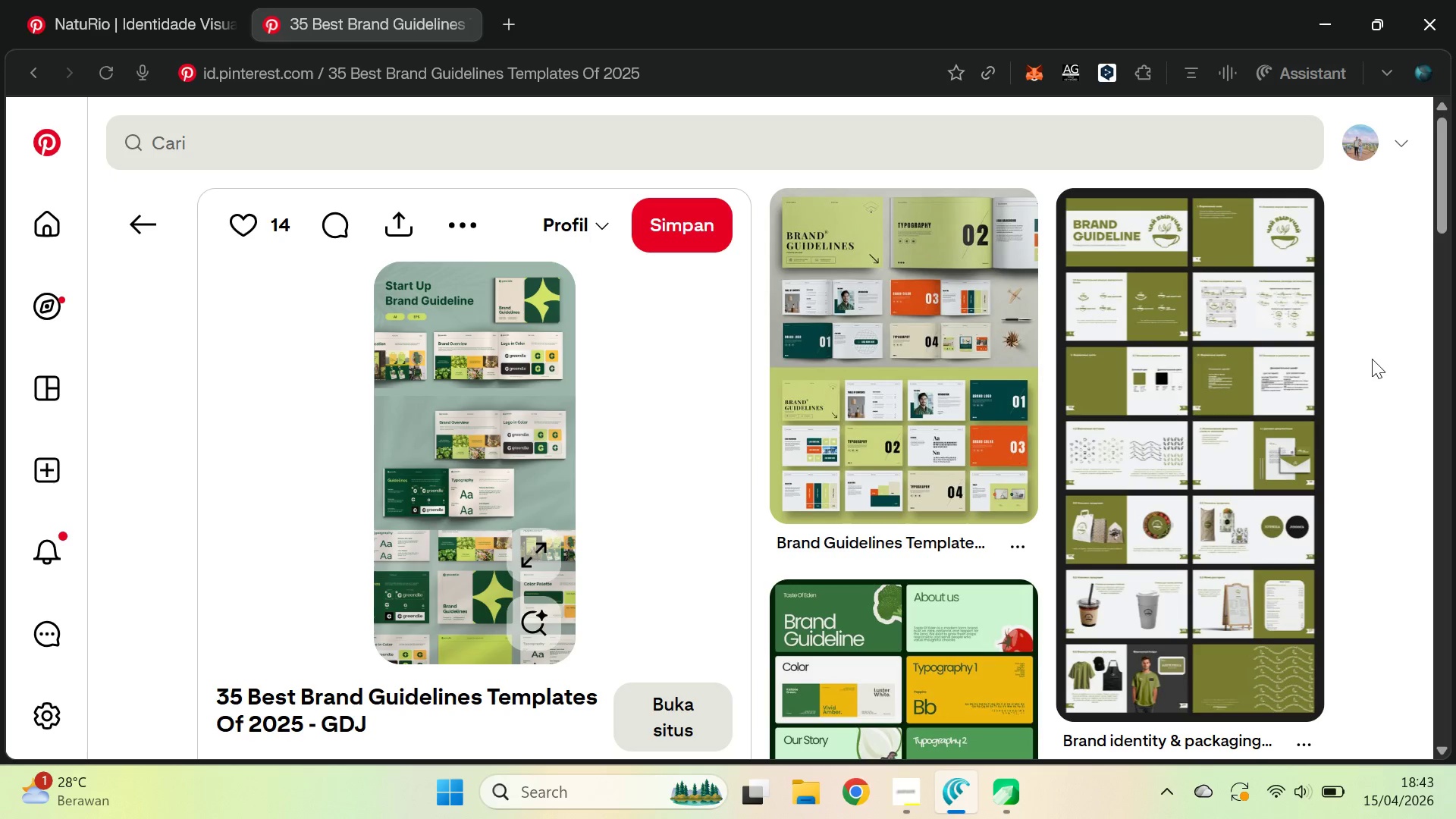 
key(Alt+AltLeft)
 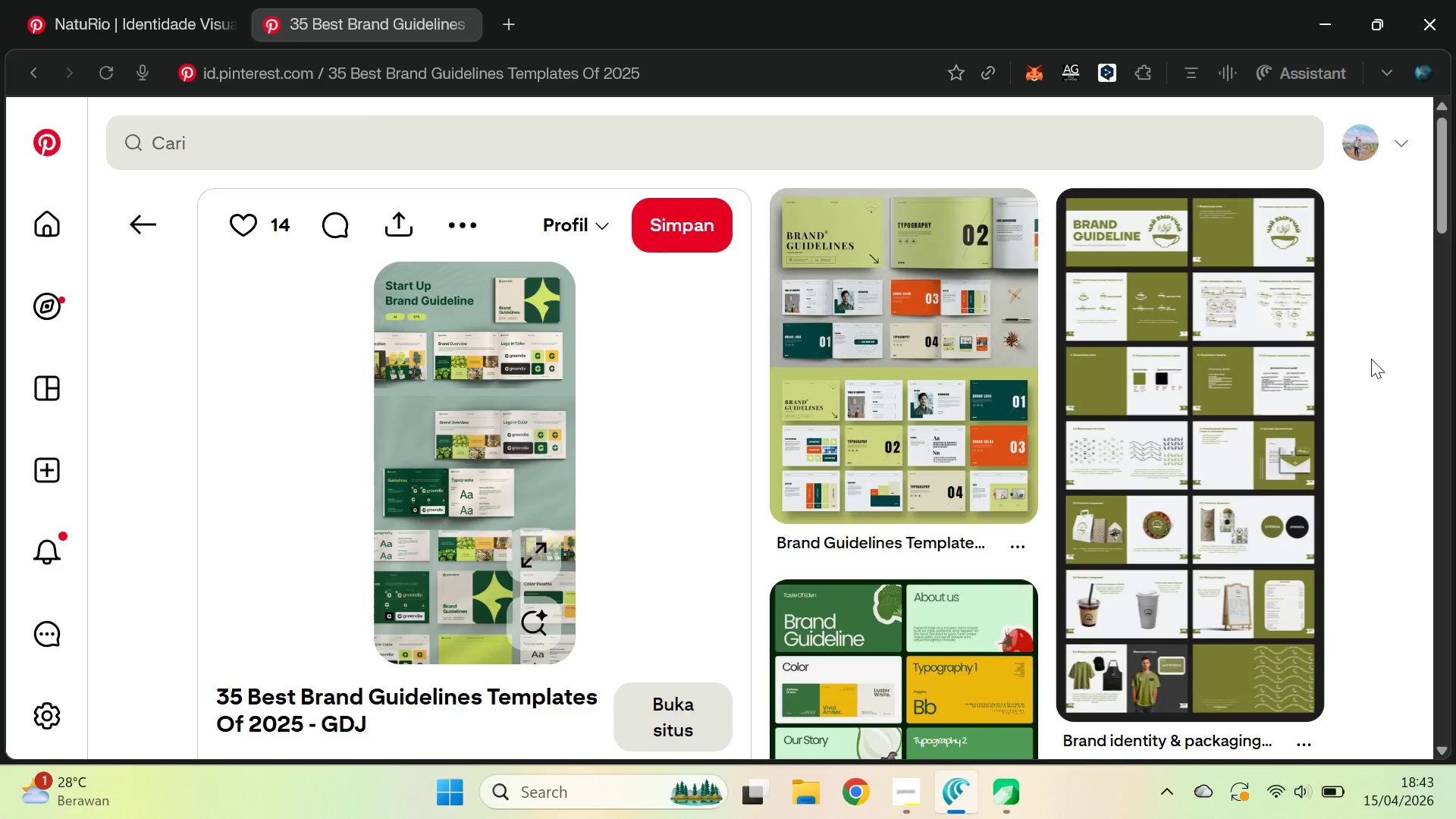 
key(Alt+Tab)